 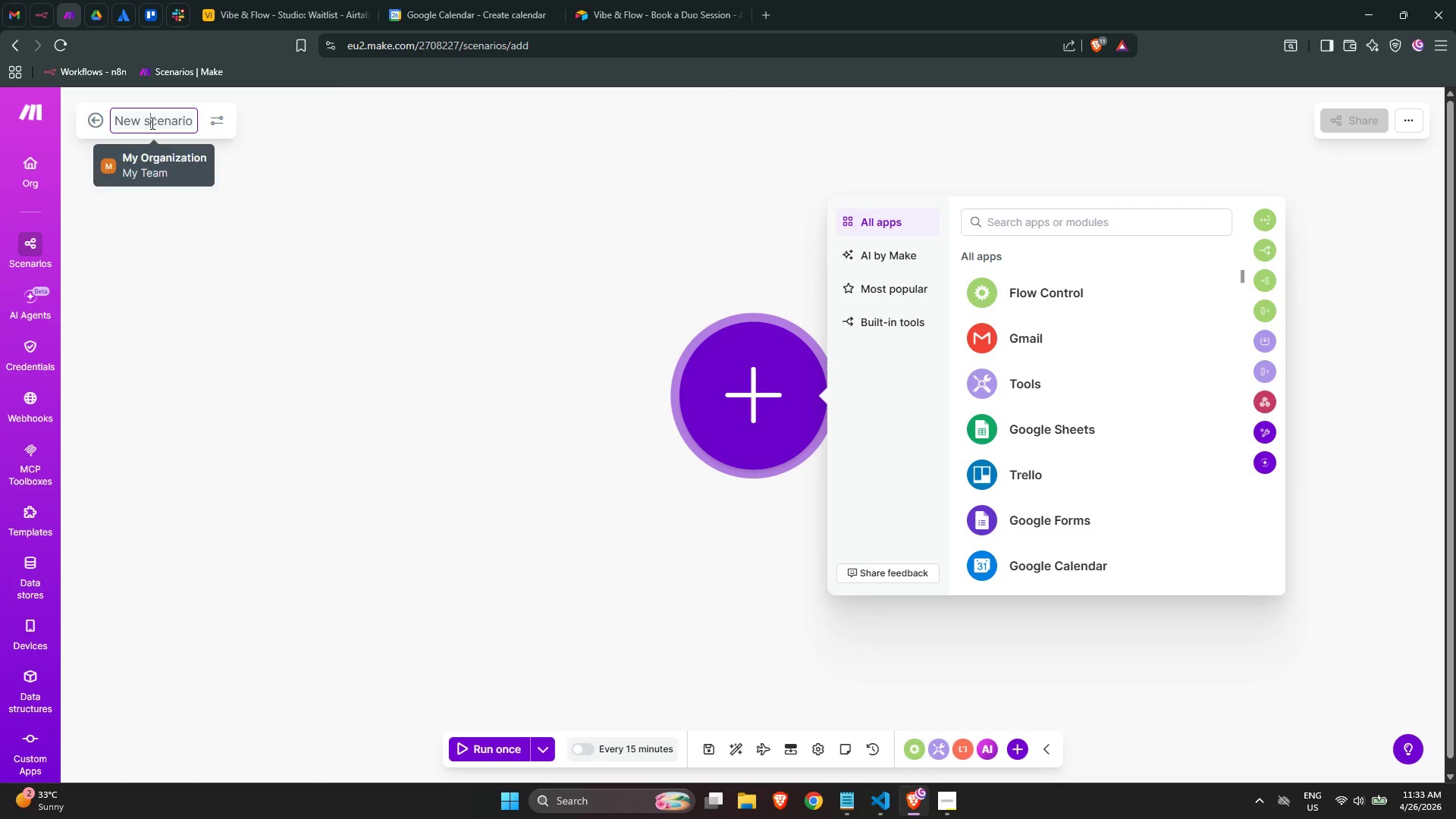 
key(Control+A)
 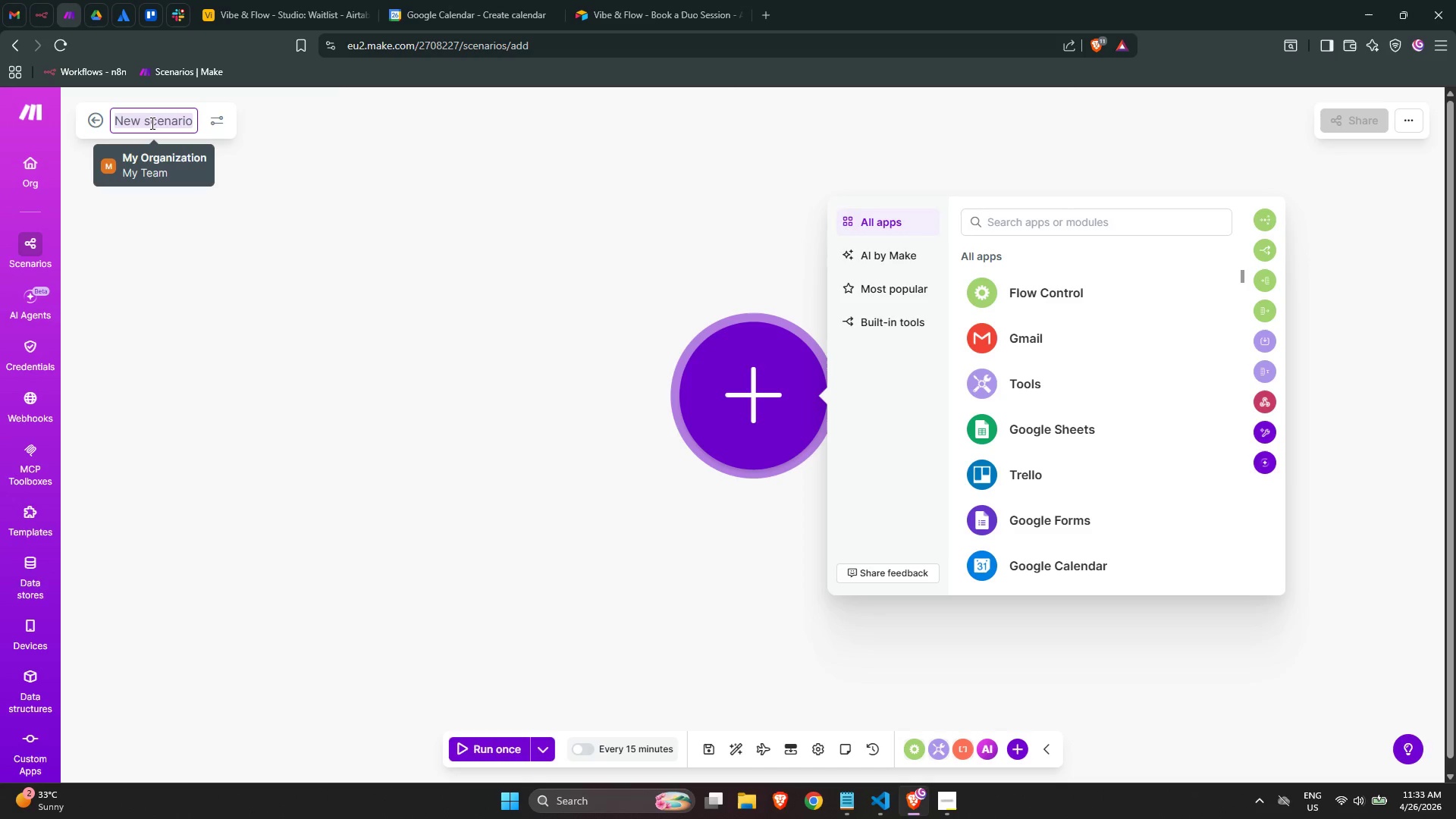 
key(Control+V)
 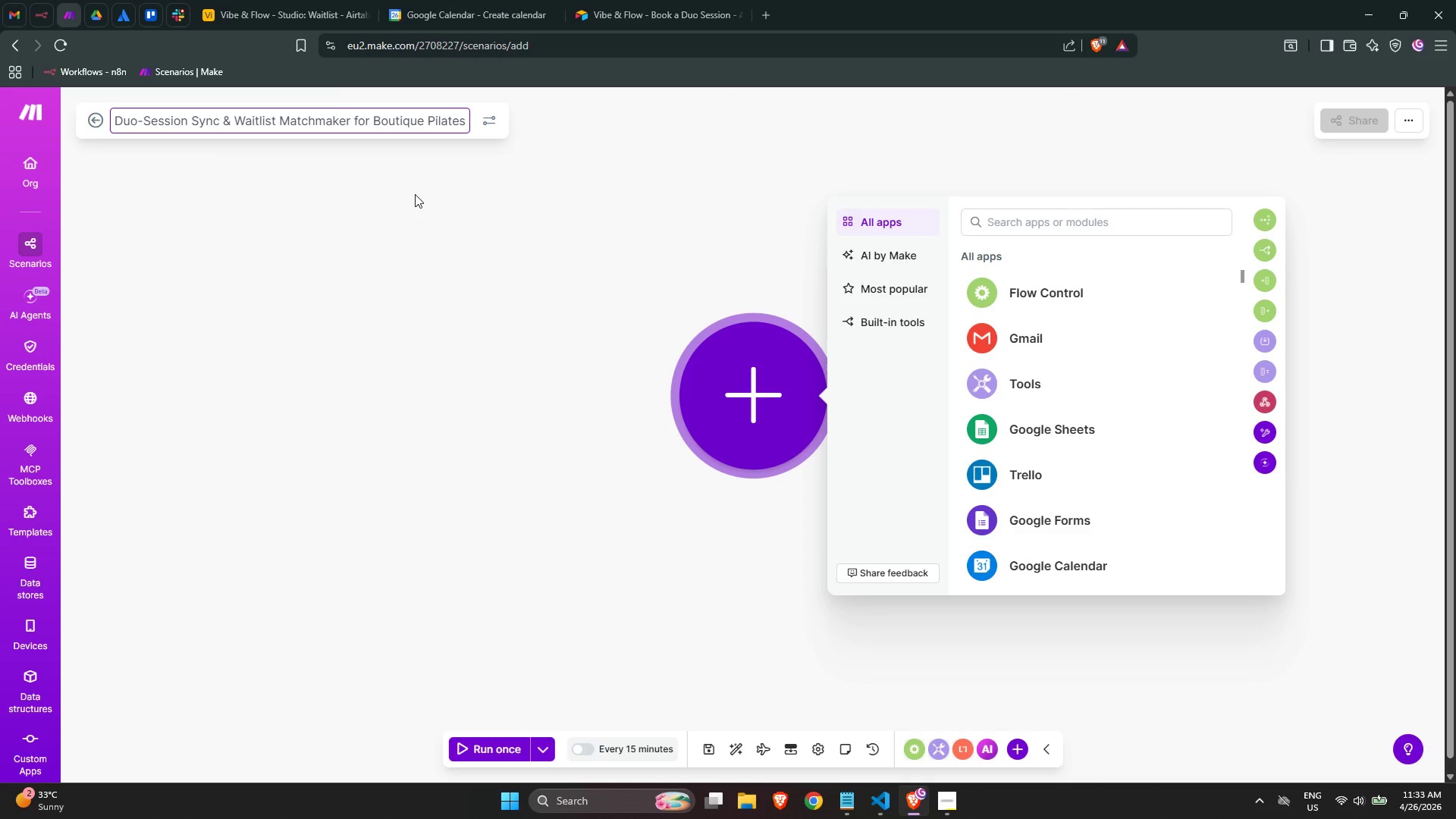 
left_click([415, 194])
 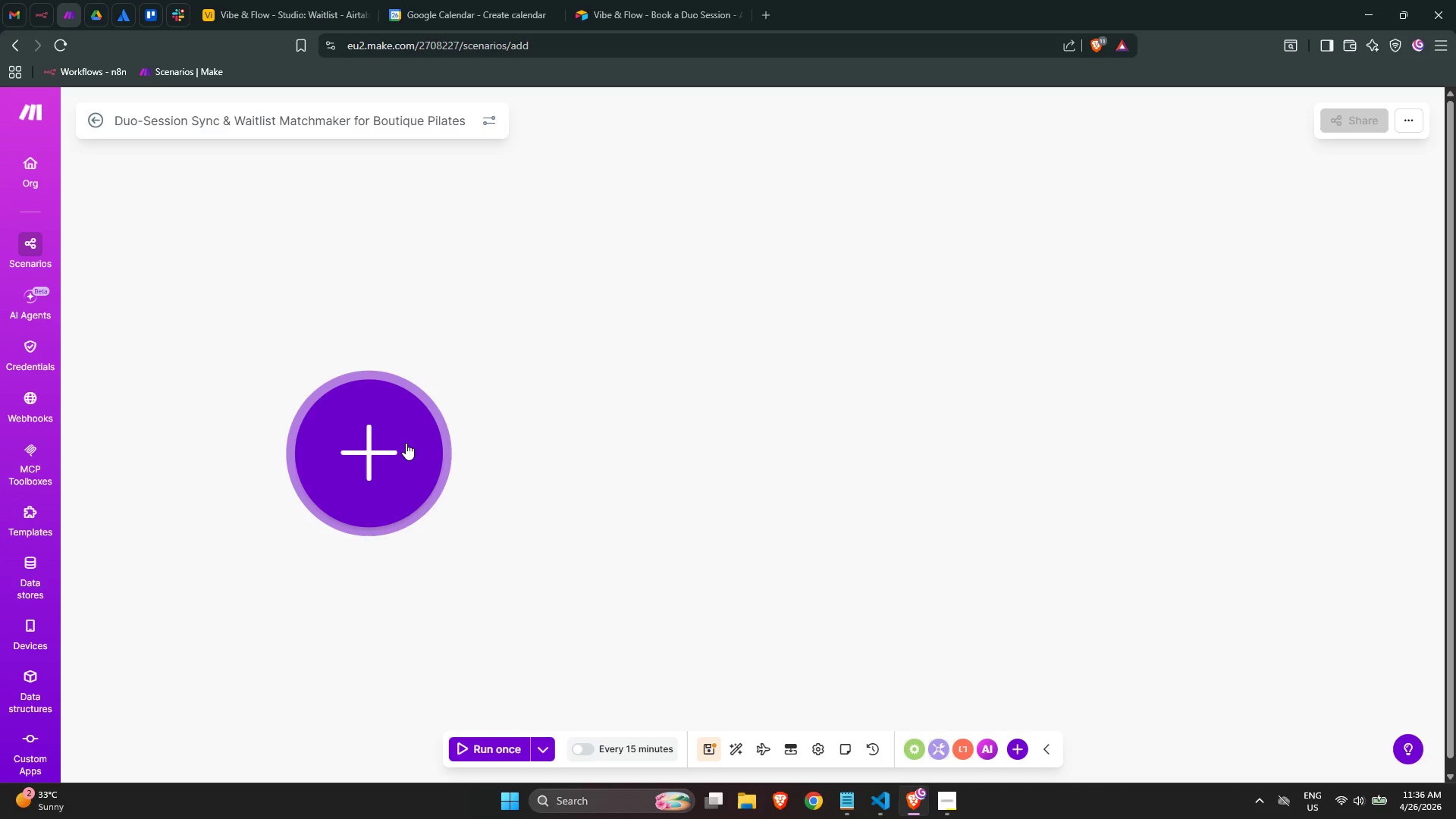 
wait(157.45)
 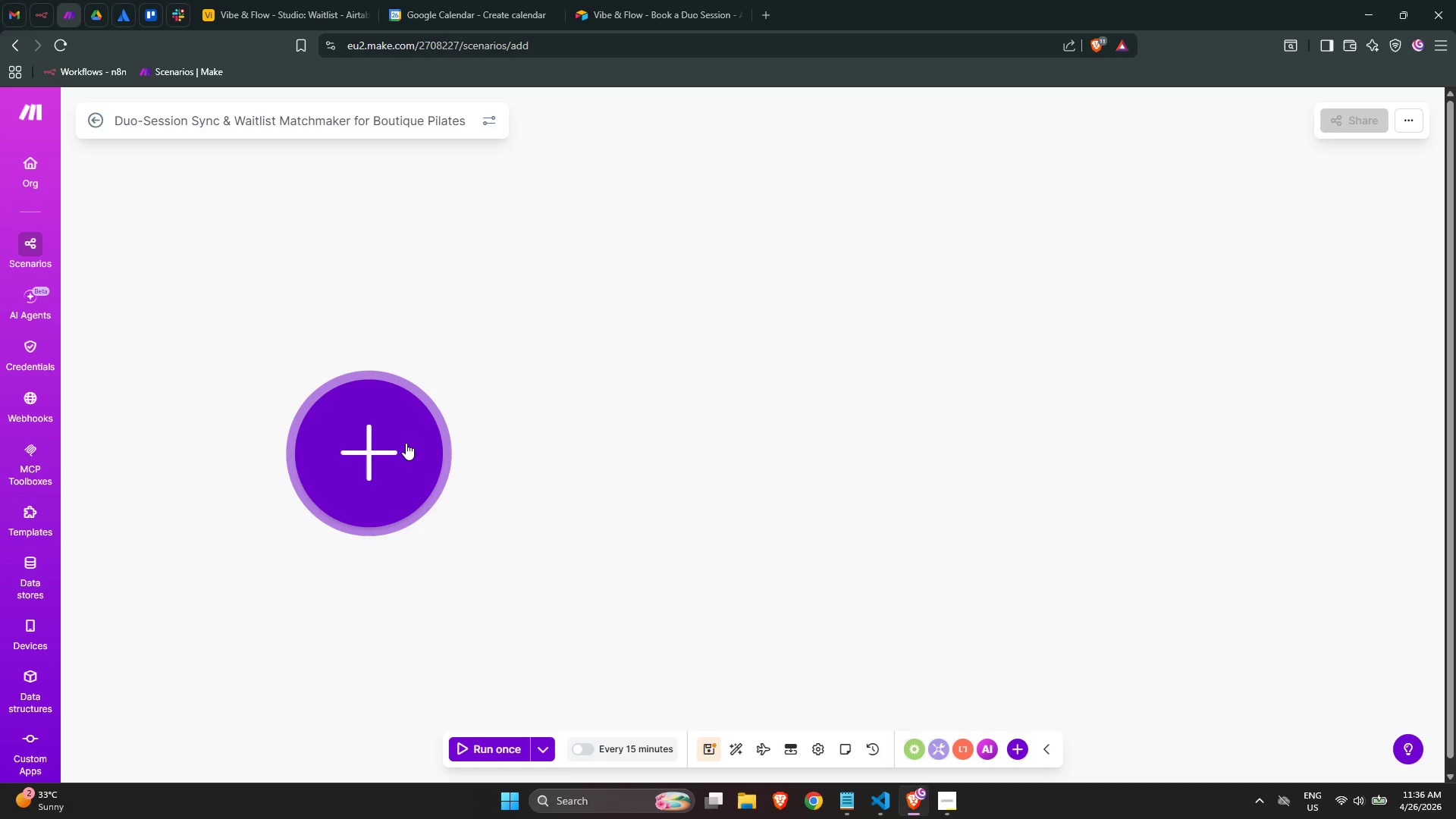 
left_click([425, 463])
 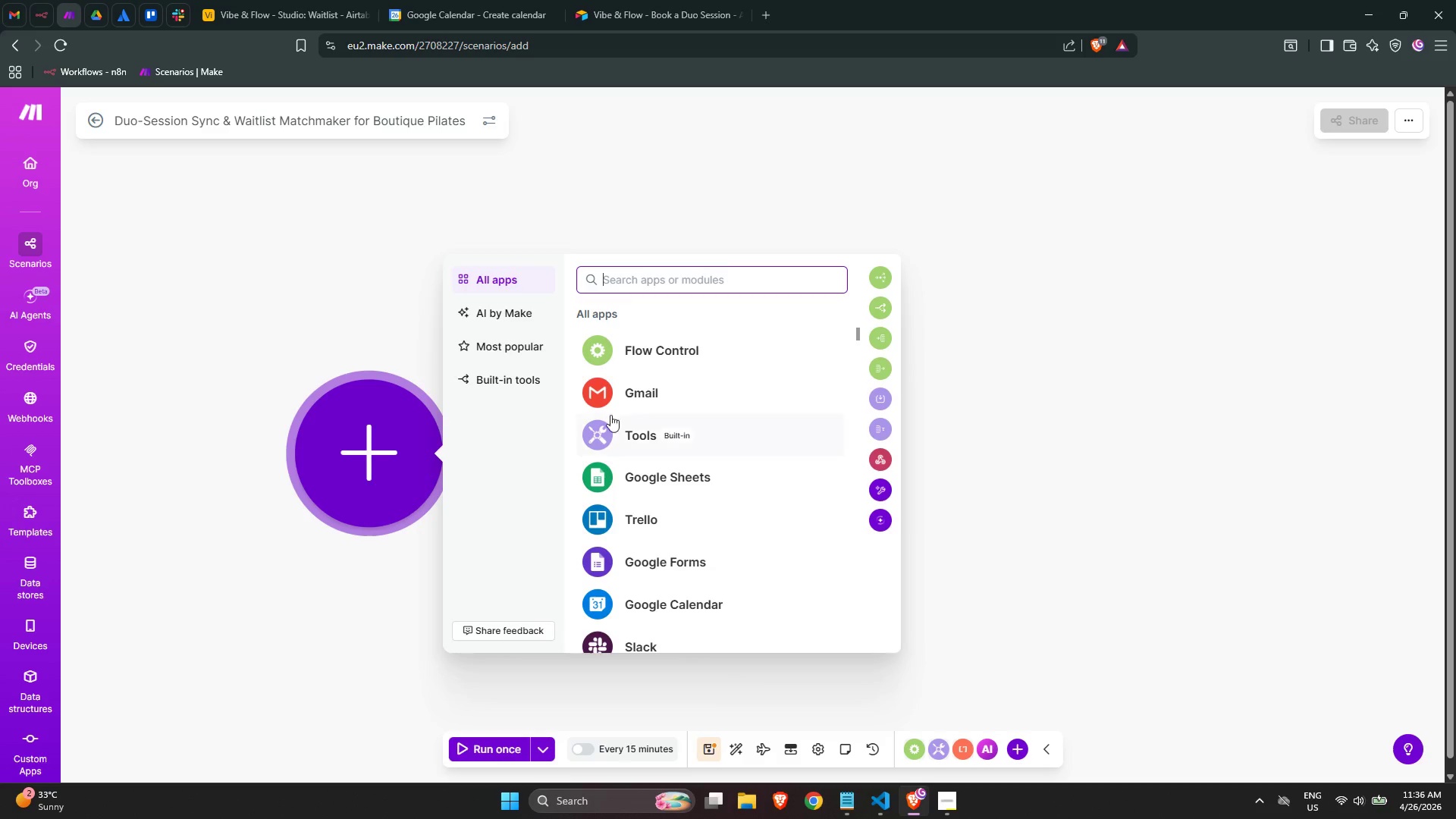 
type(airt)
 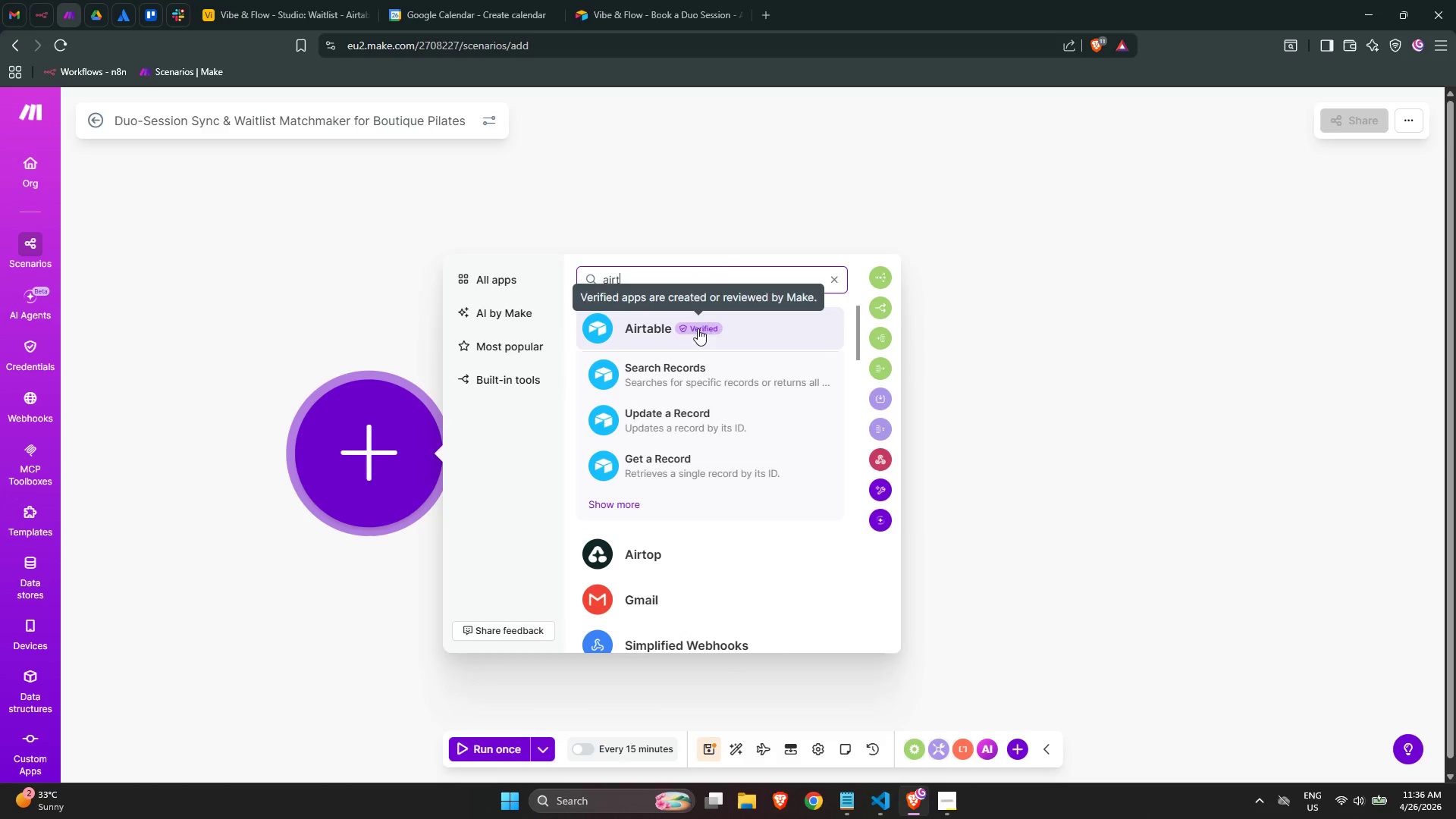 
left_click([754, 338])
 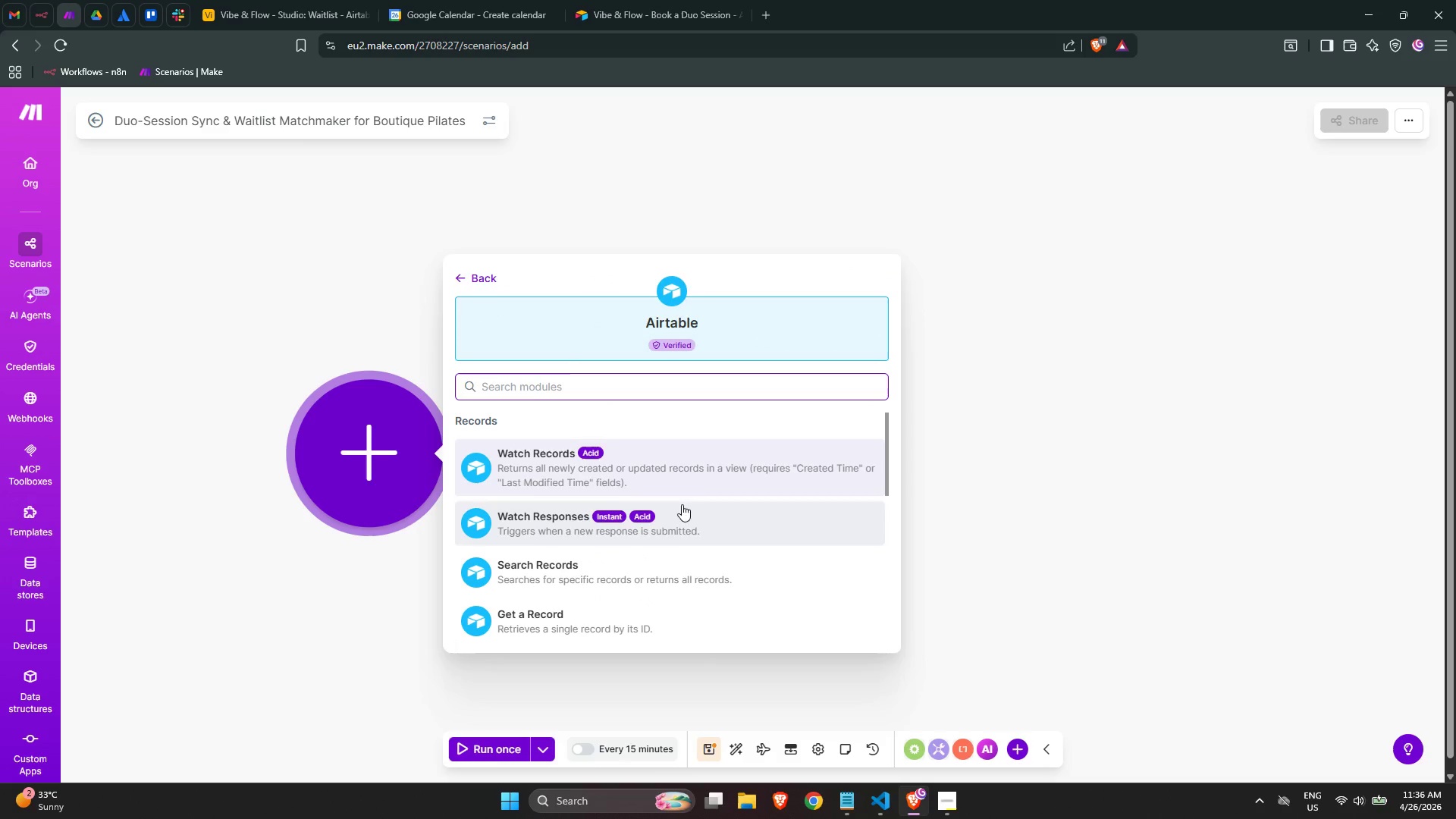 
left_click([688, 472])
 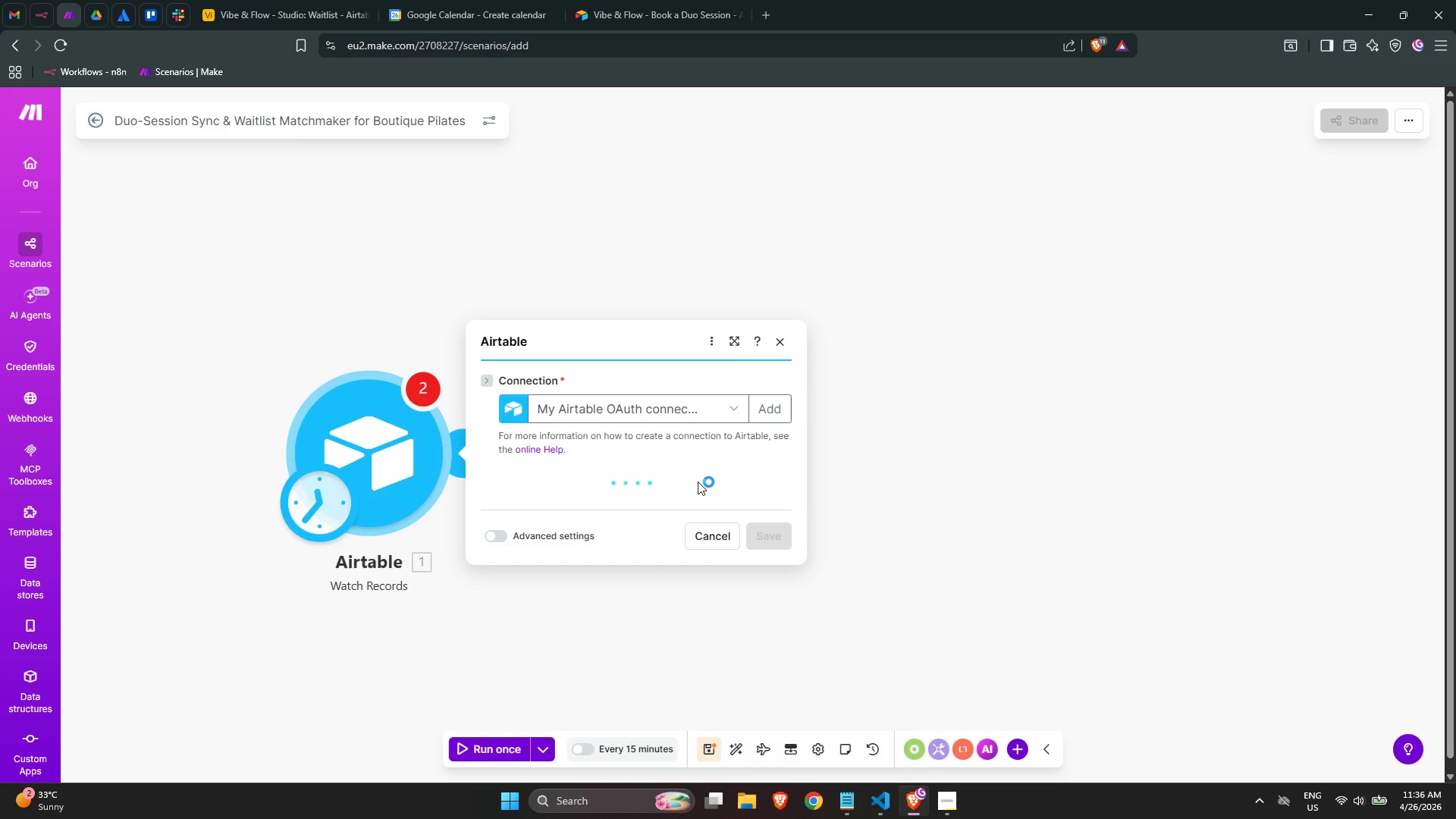 
mouse_move([673, 455])
 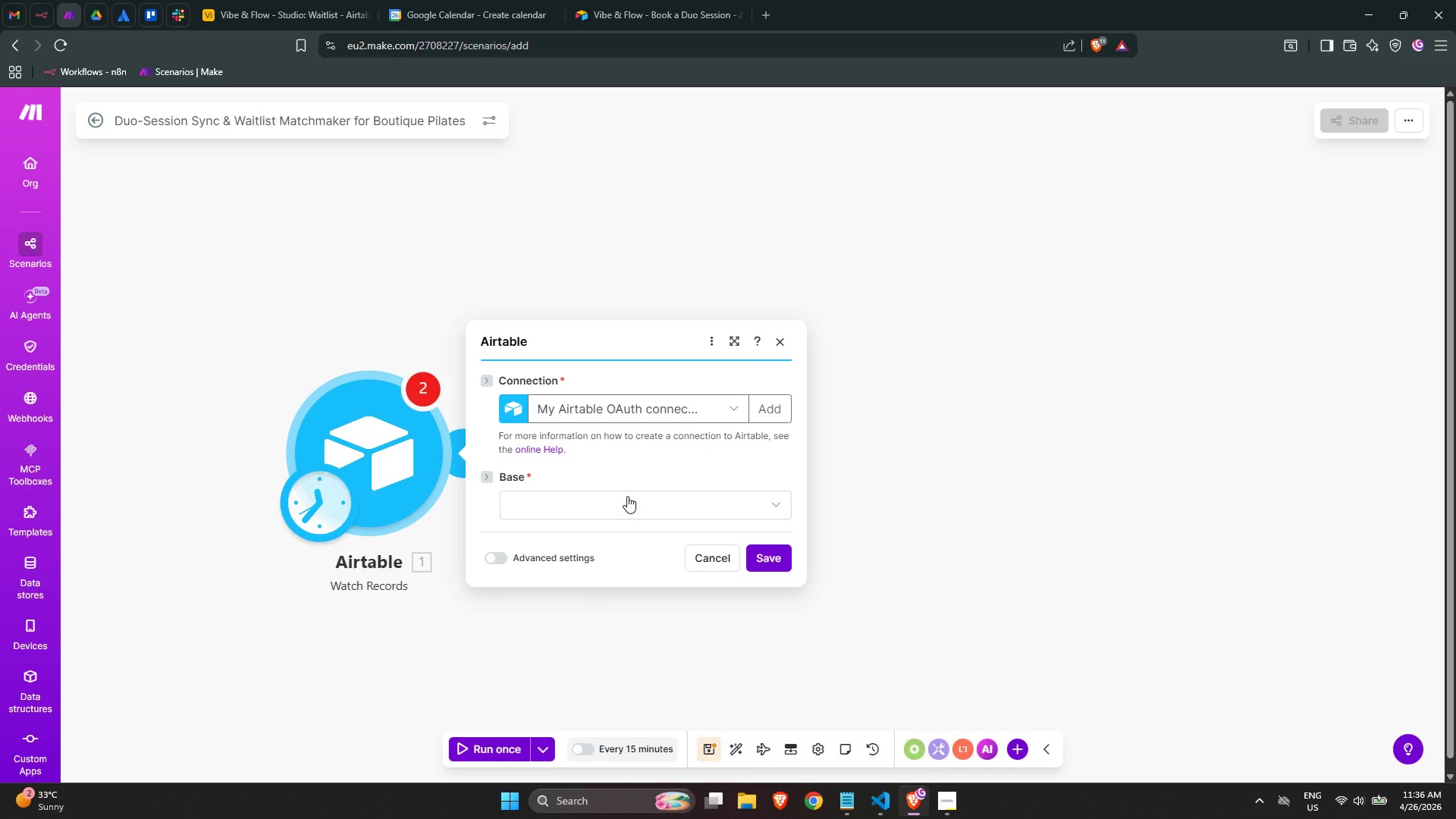 
left_click([627, 496])
 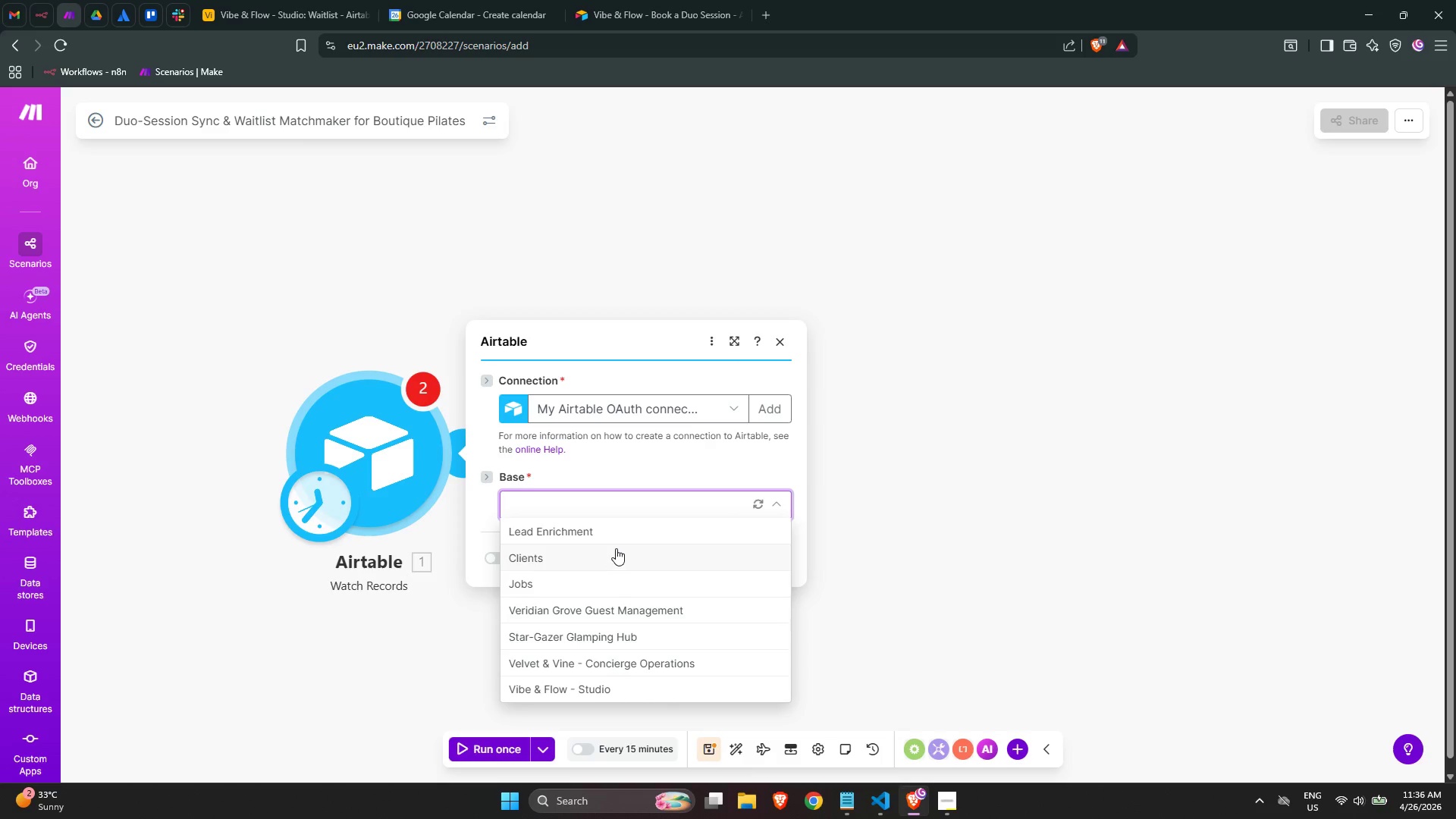 
scroll: coordinate [615, 532], scroll_direction: down, amount: 1.0
 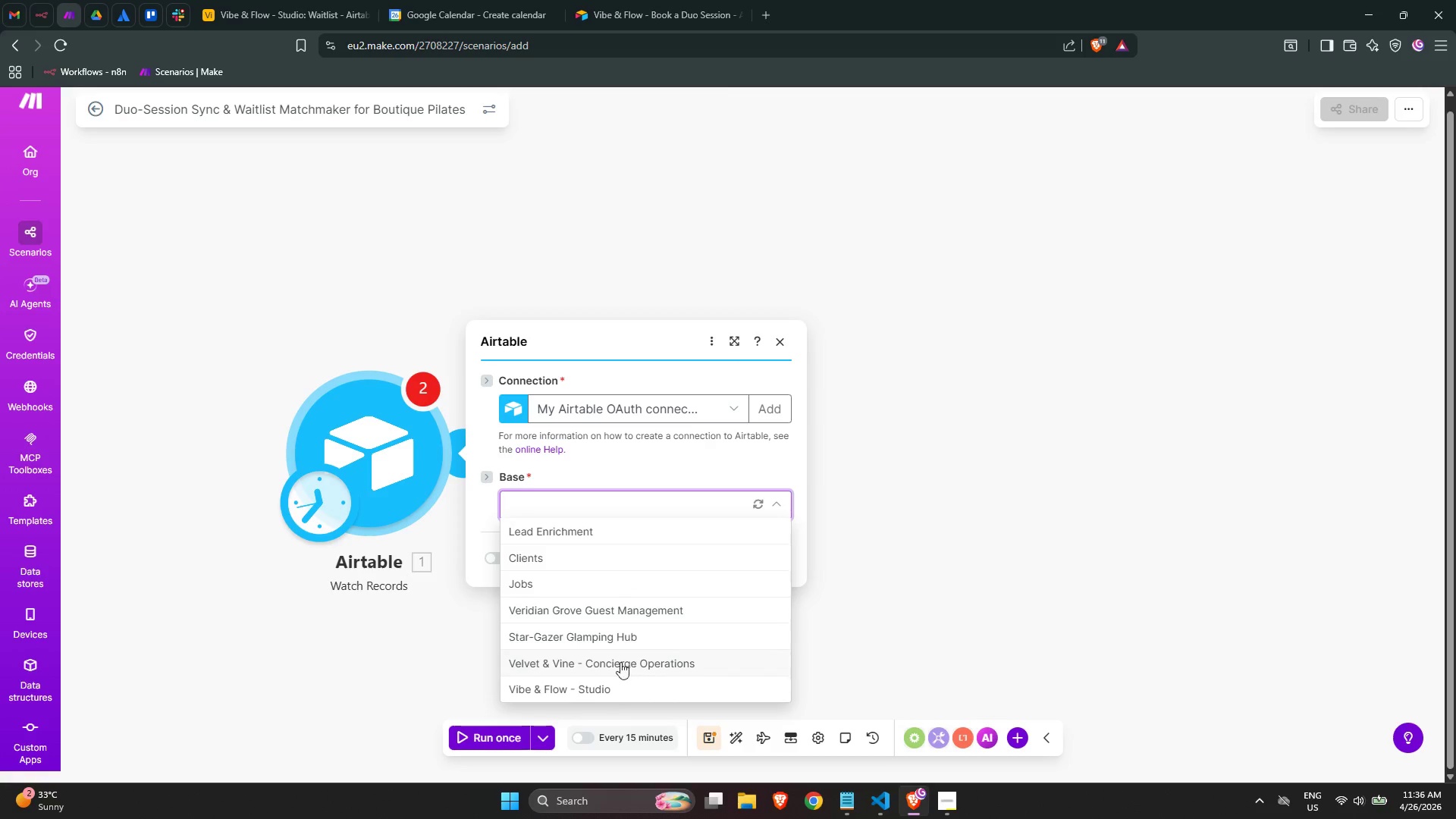 
left_click([620, 691])
 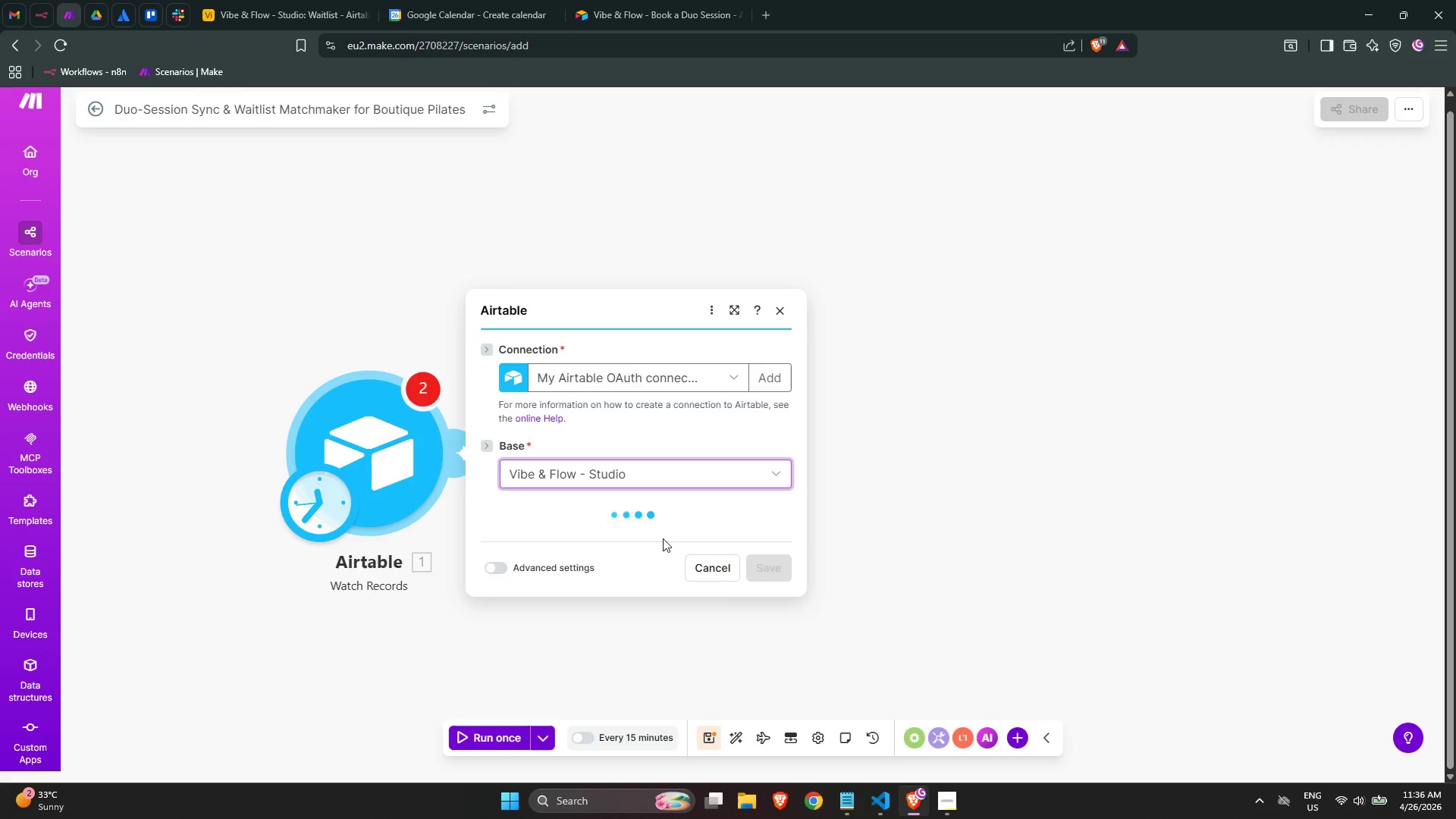 
mouse_move([663, 507])
 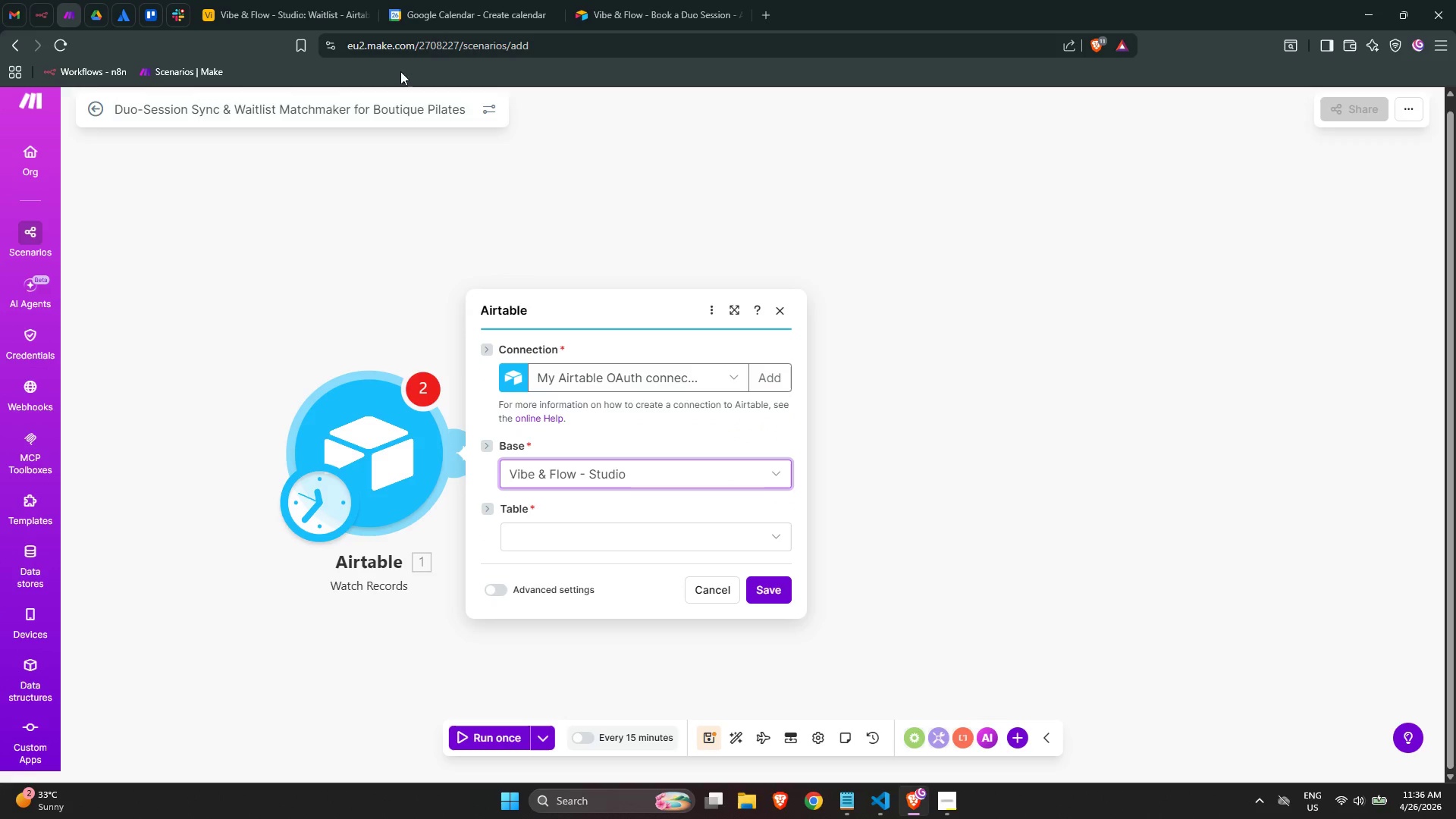 
left_click([286, 5])
 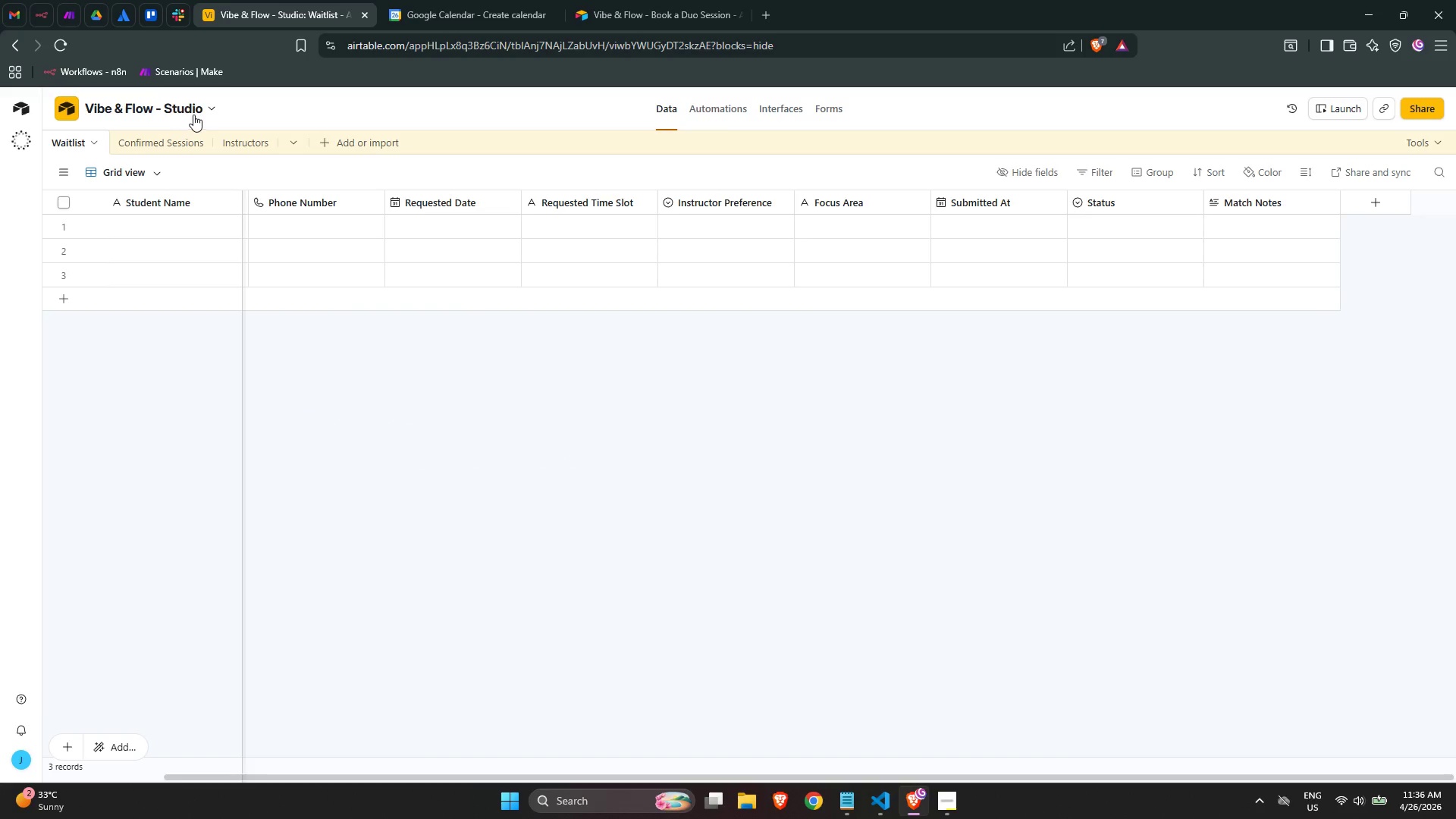 
left_click([211, 111])
 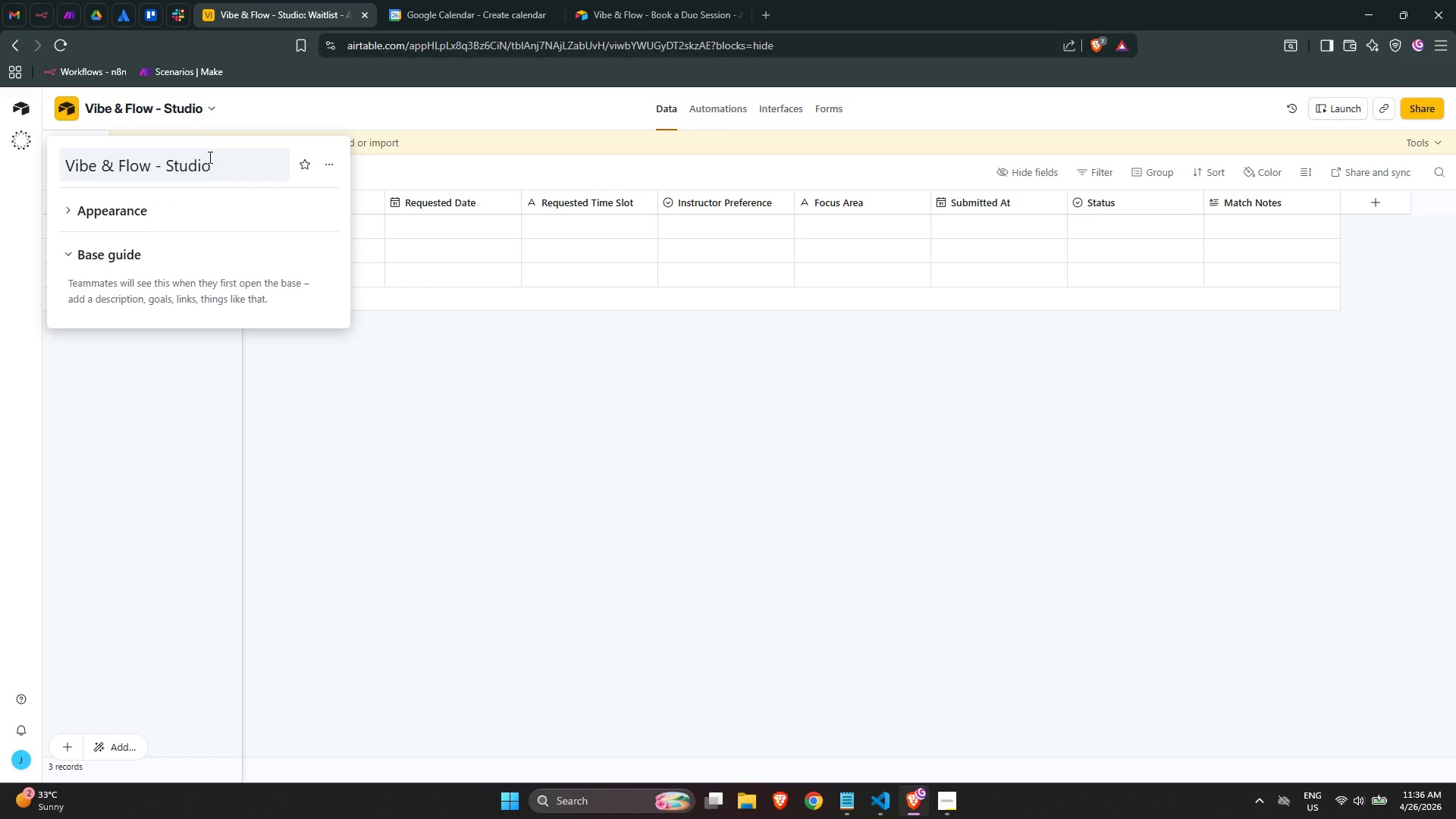 
left_click([209, 159])
 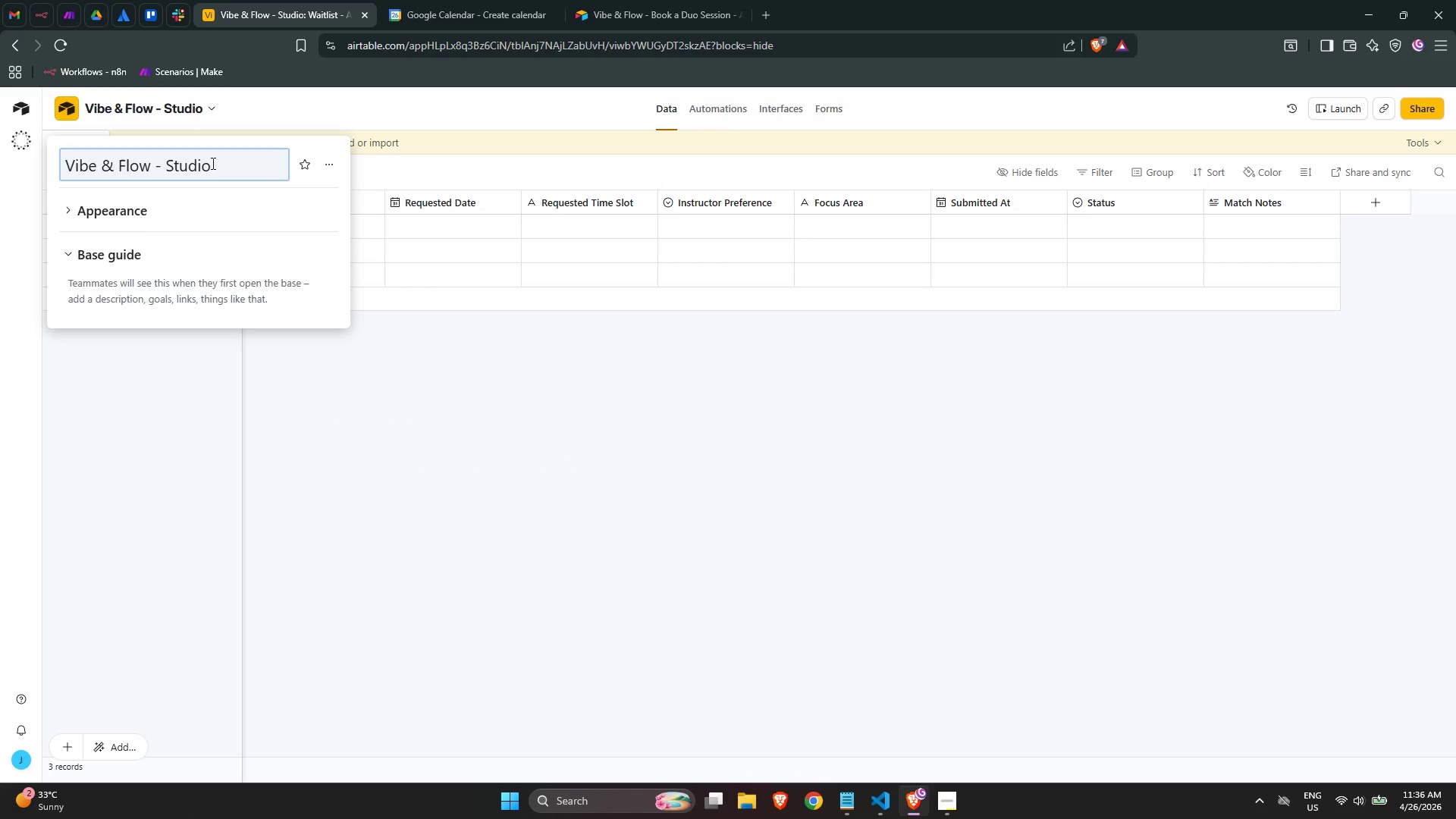 
type( Oep)
key(Backspace)
key(Backspace)
type(e)
key(Backspace)
type(perations)
key(NumpadEnter)
 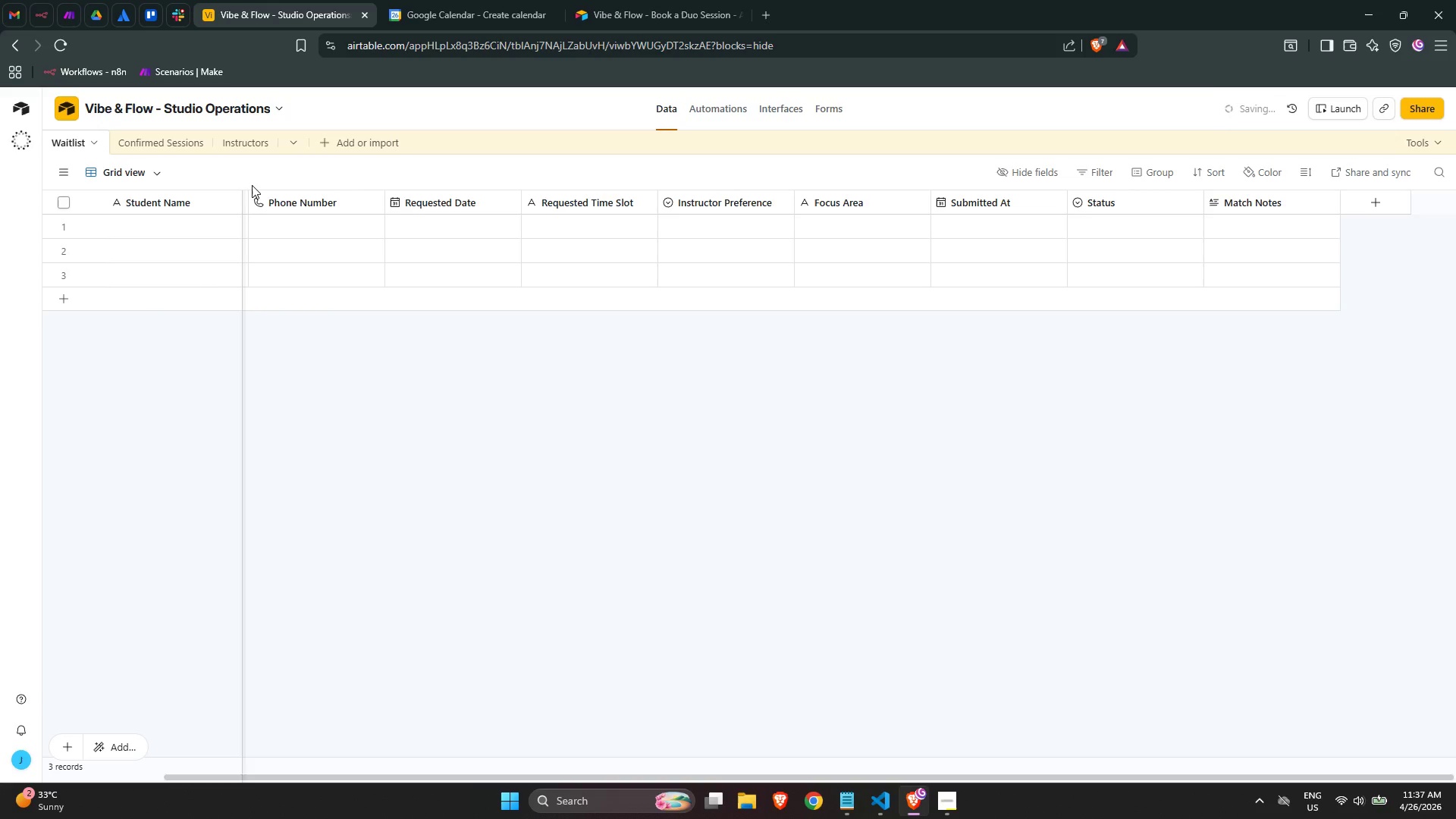 
wait(5.58)
 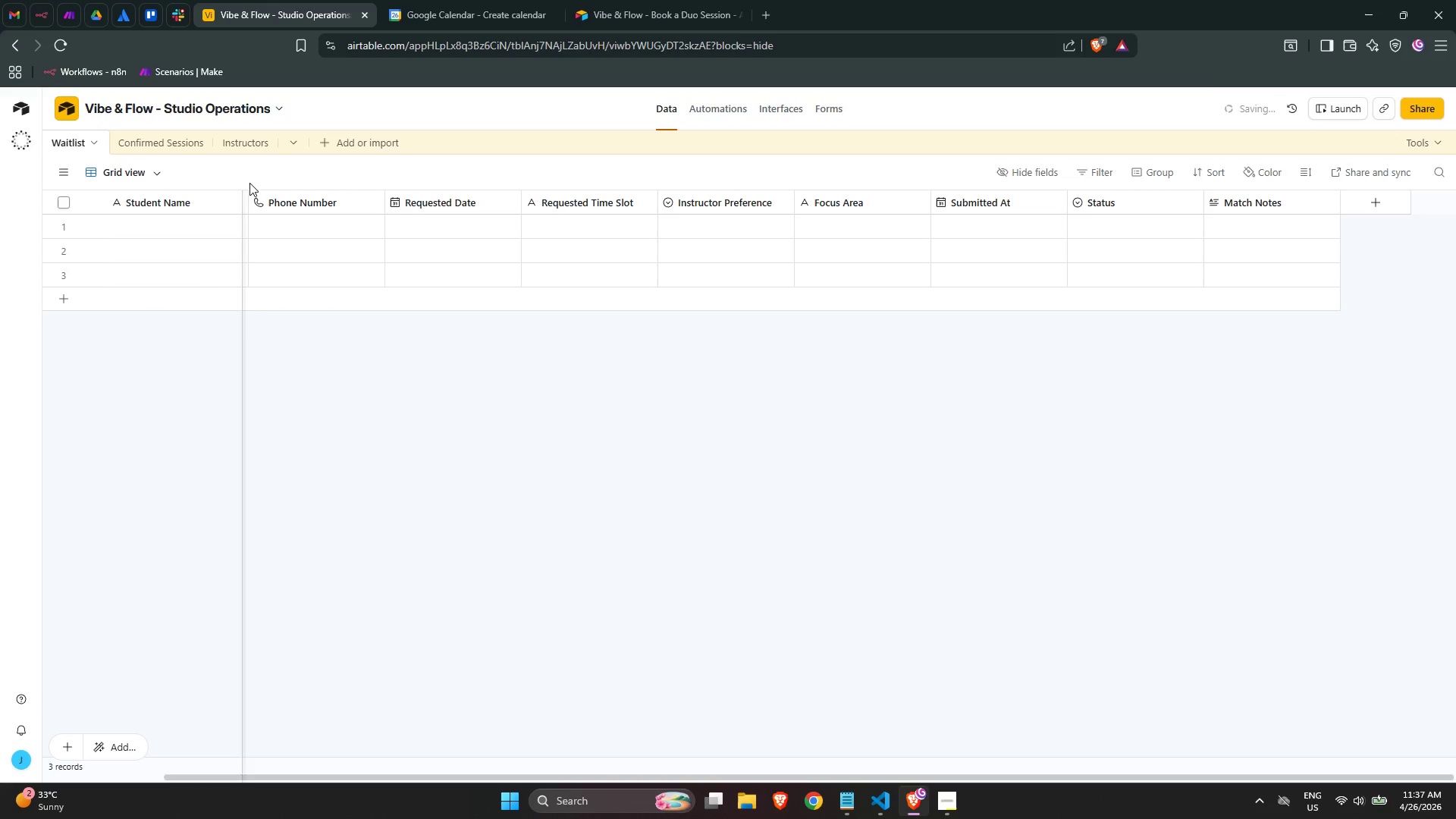 
key(Alt+AltLeft)
 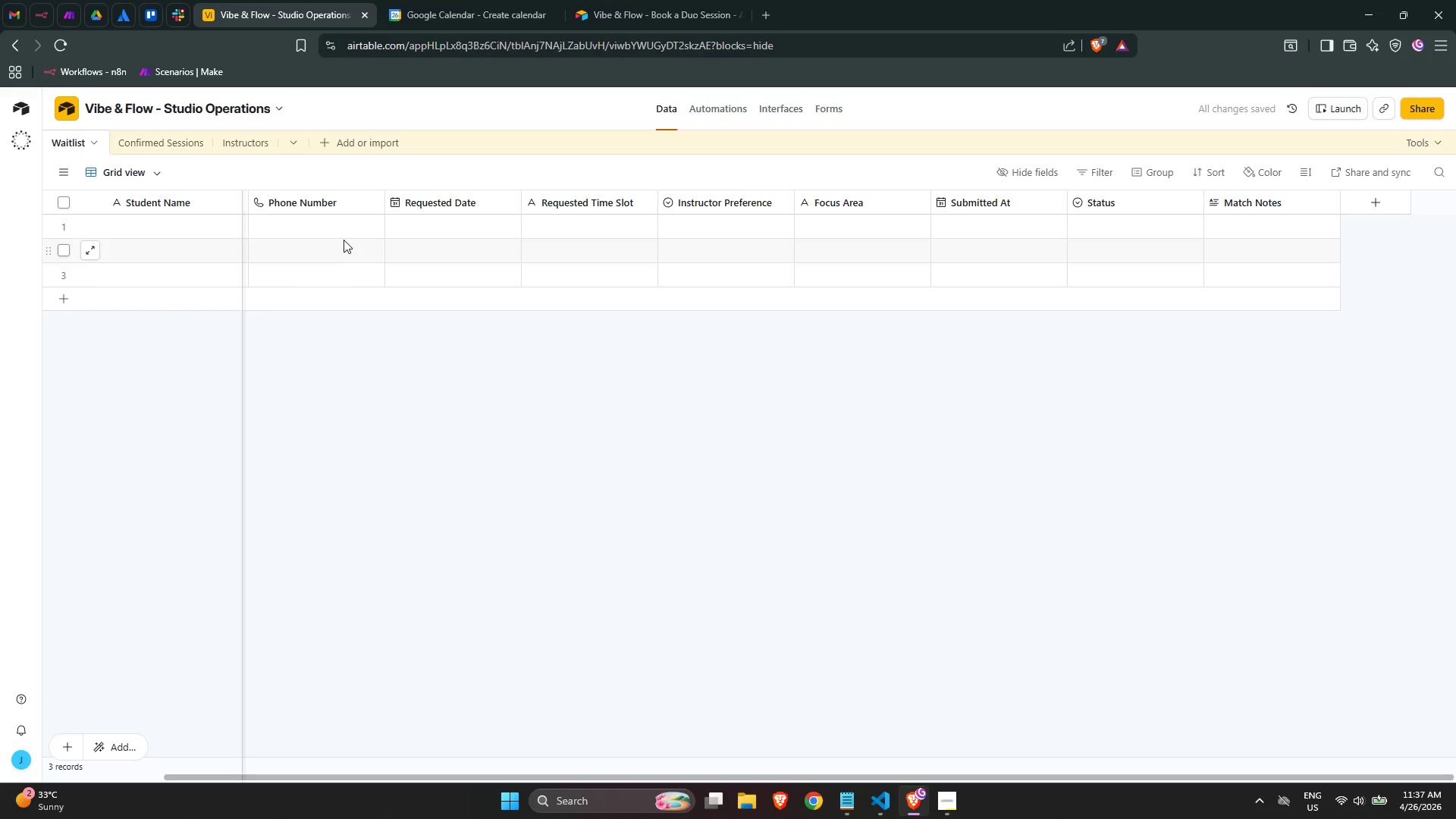 
key(Alt+Tab)